 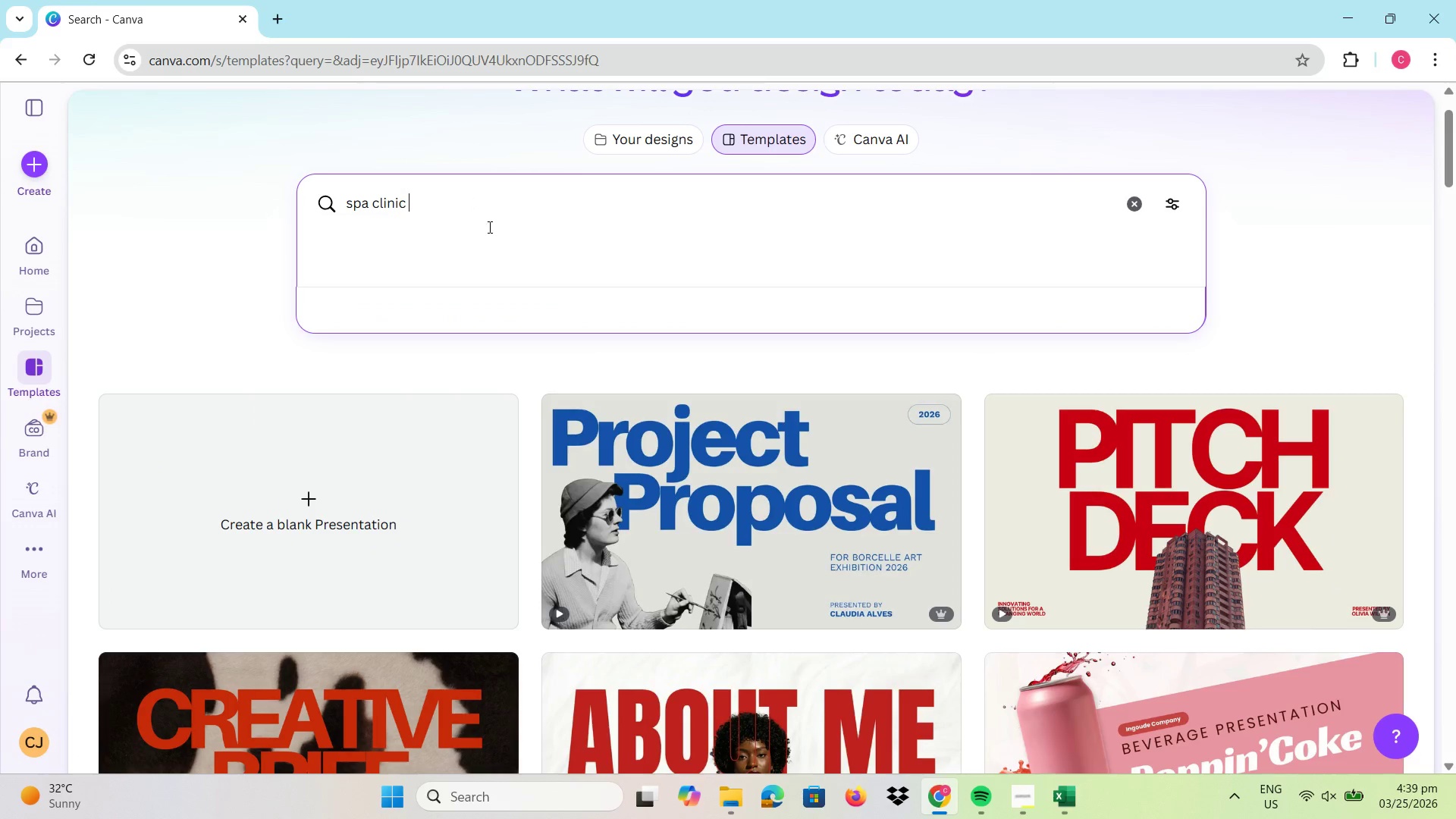 
key(Enter)
 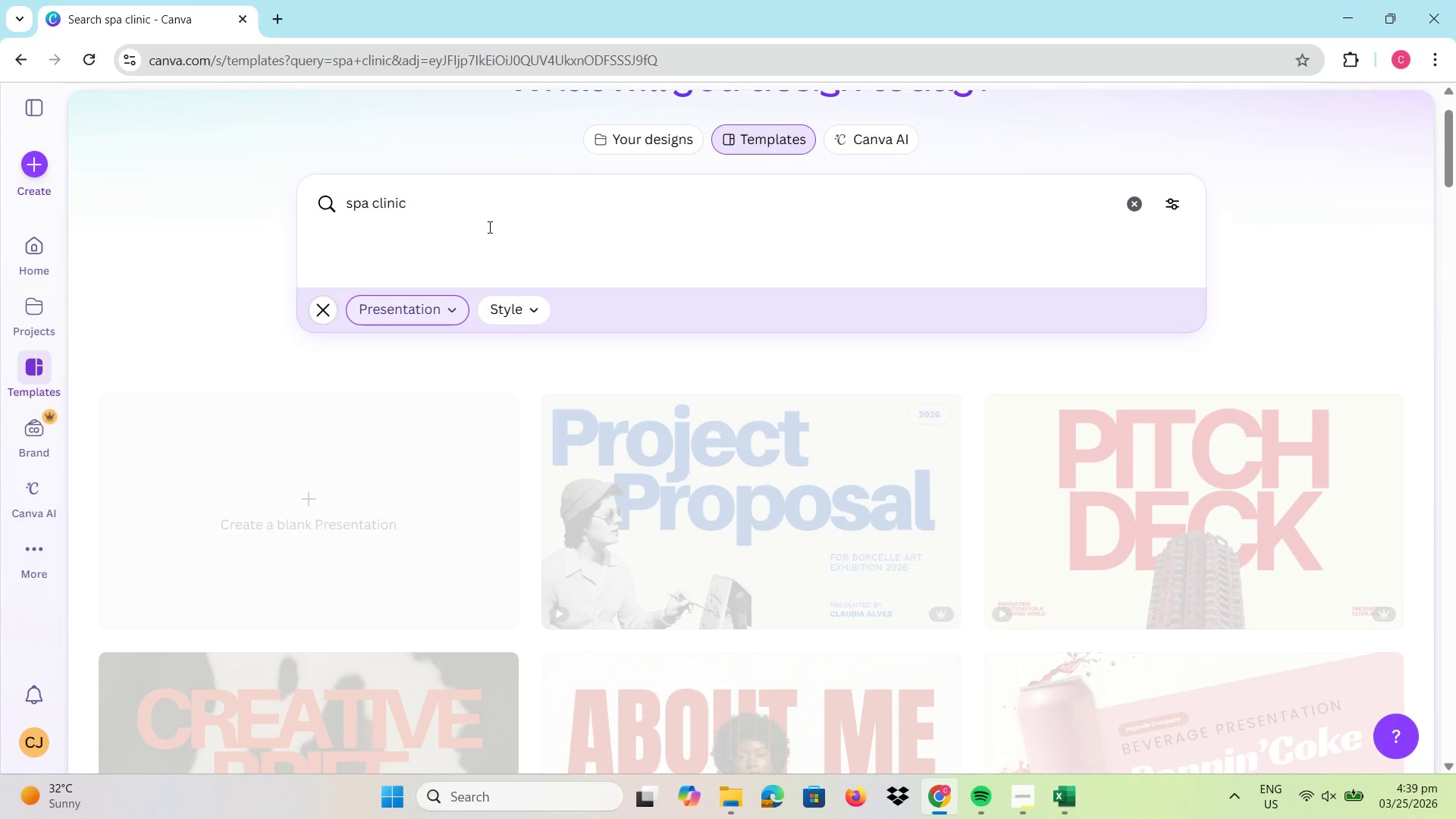 
wait(6.8)
 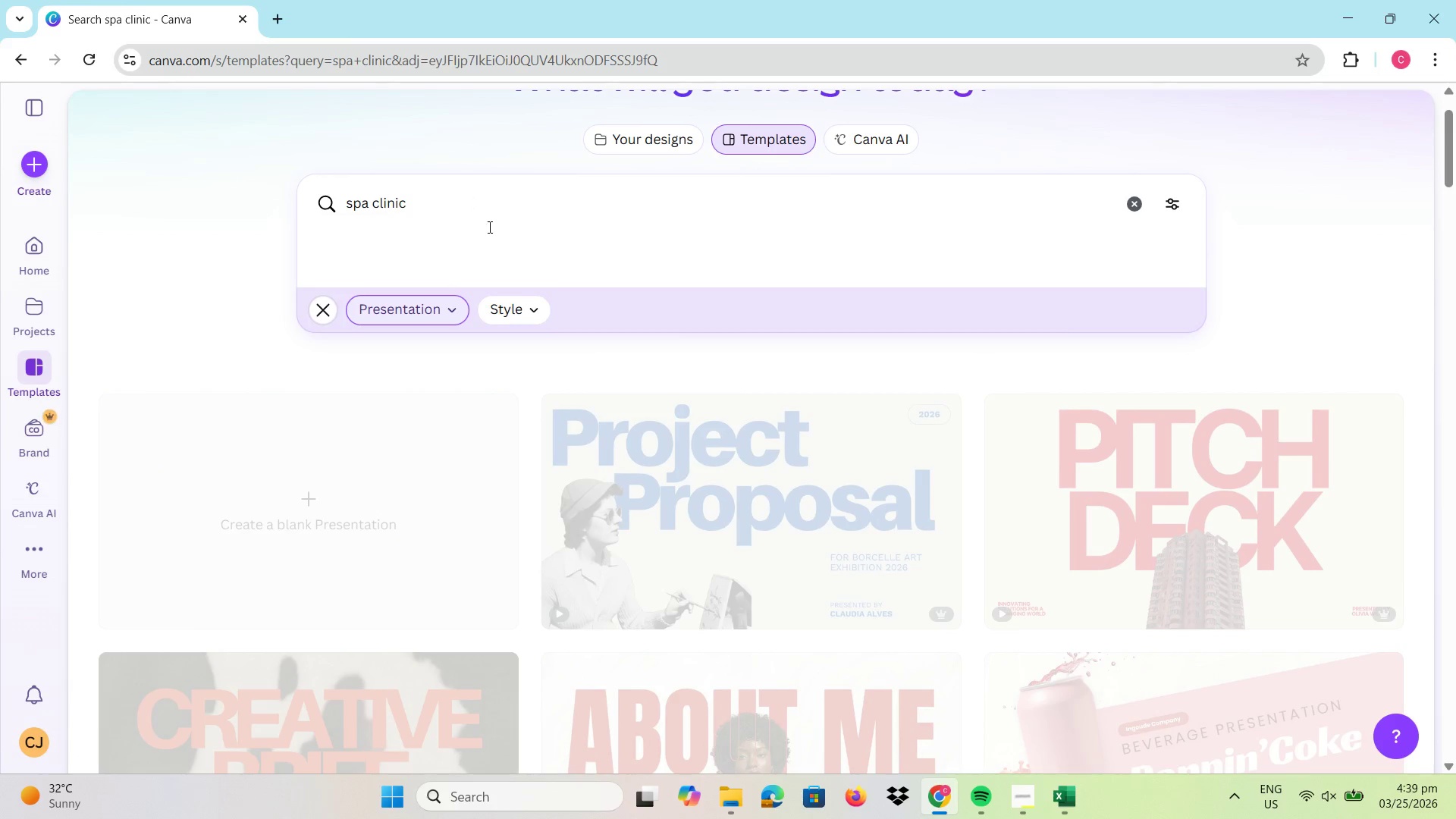 
mouse_move([1263, 763])
 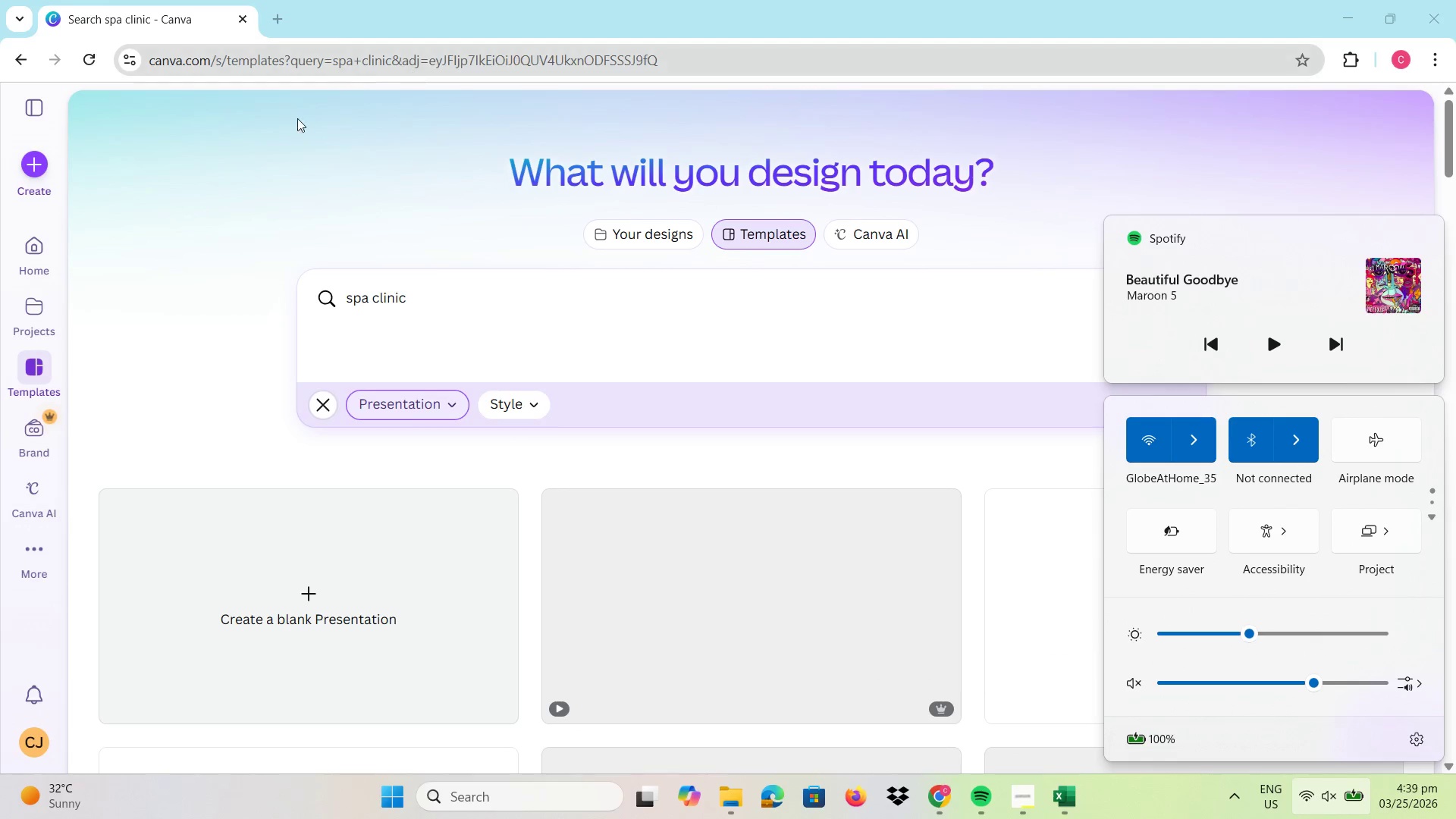 
left_click([292, 140])
 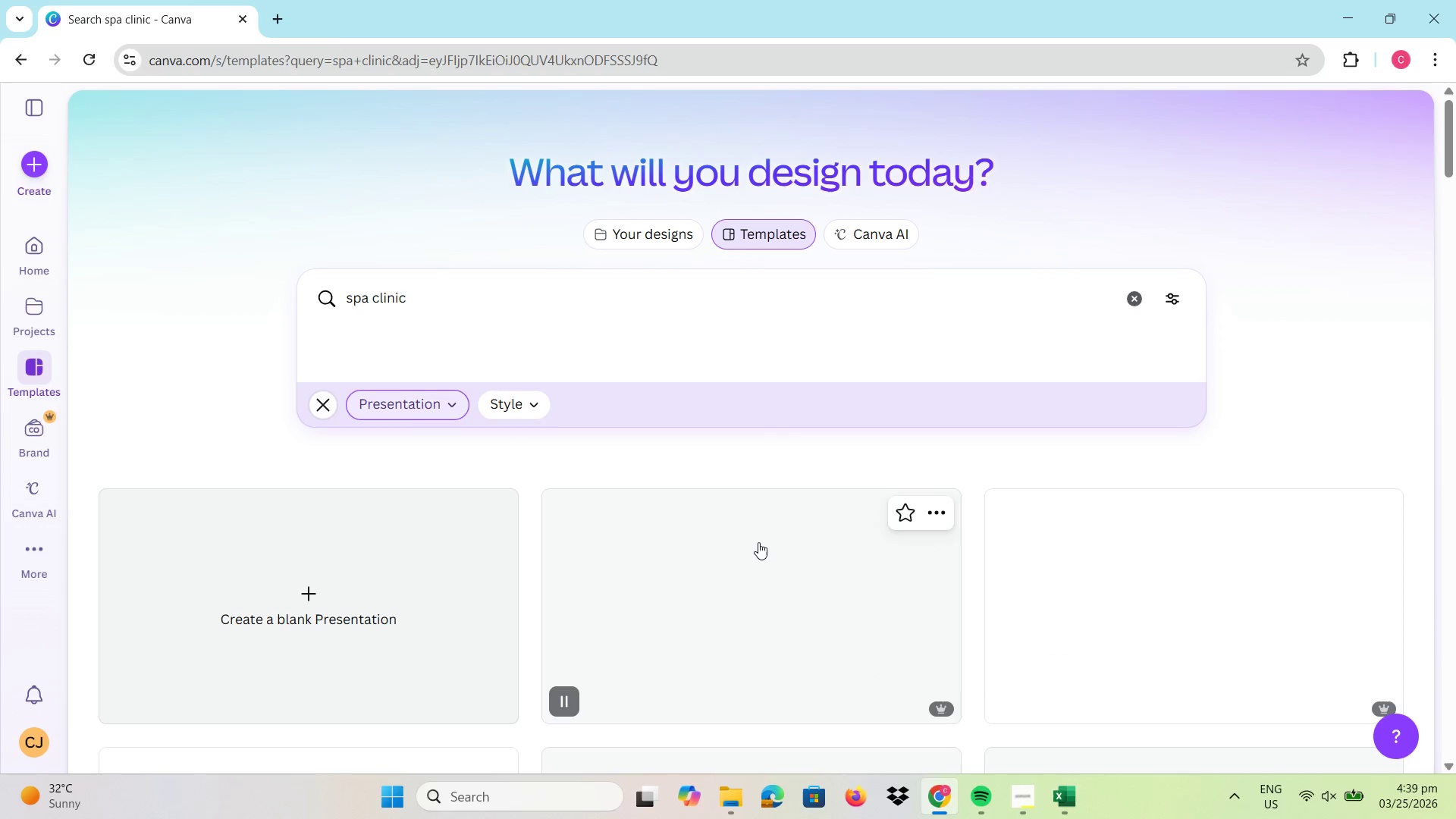 
scroll: coordinate [755, 509], scroll_direction: down, amount: 2.0
 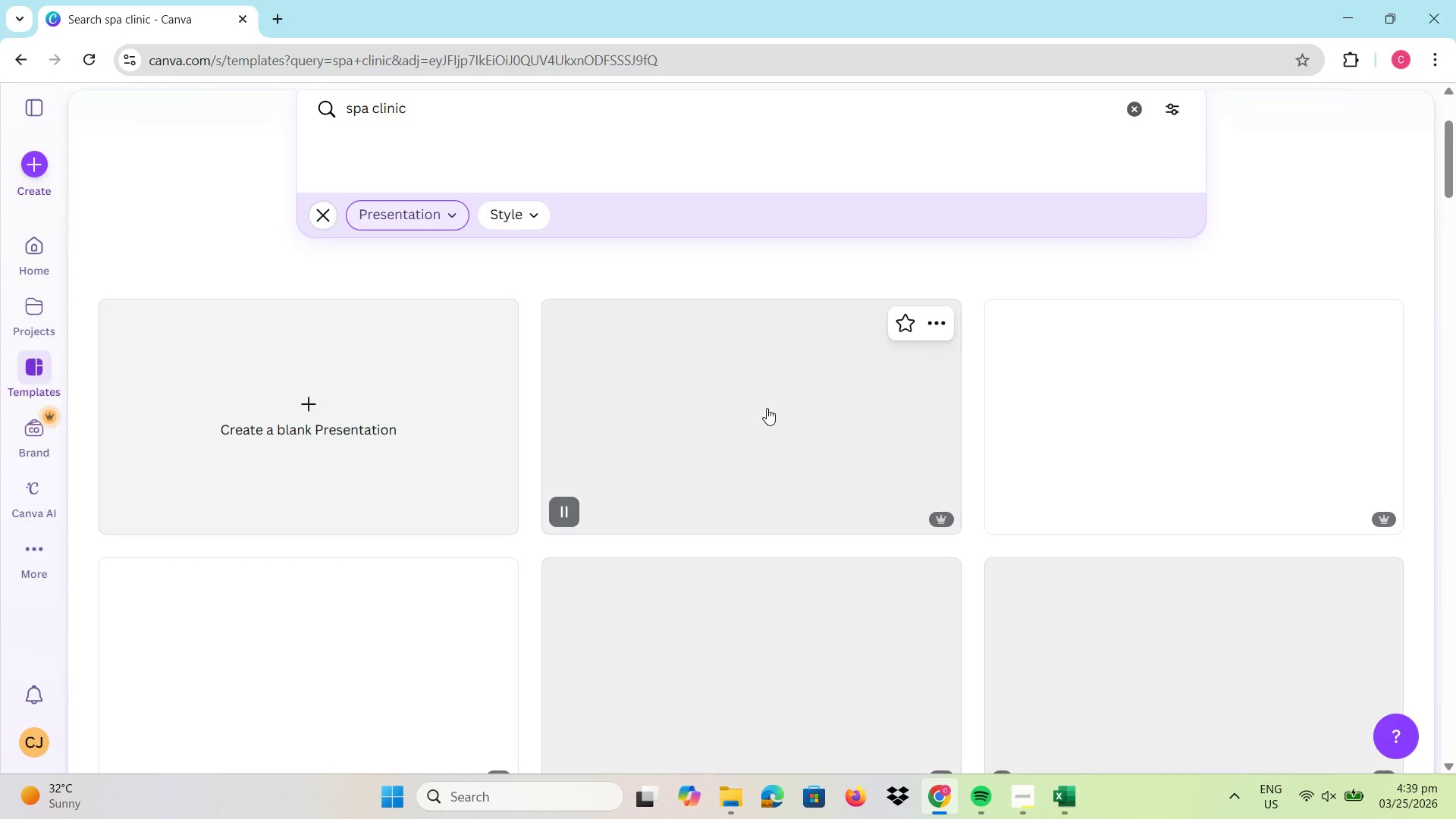 
wait(8.34)
 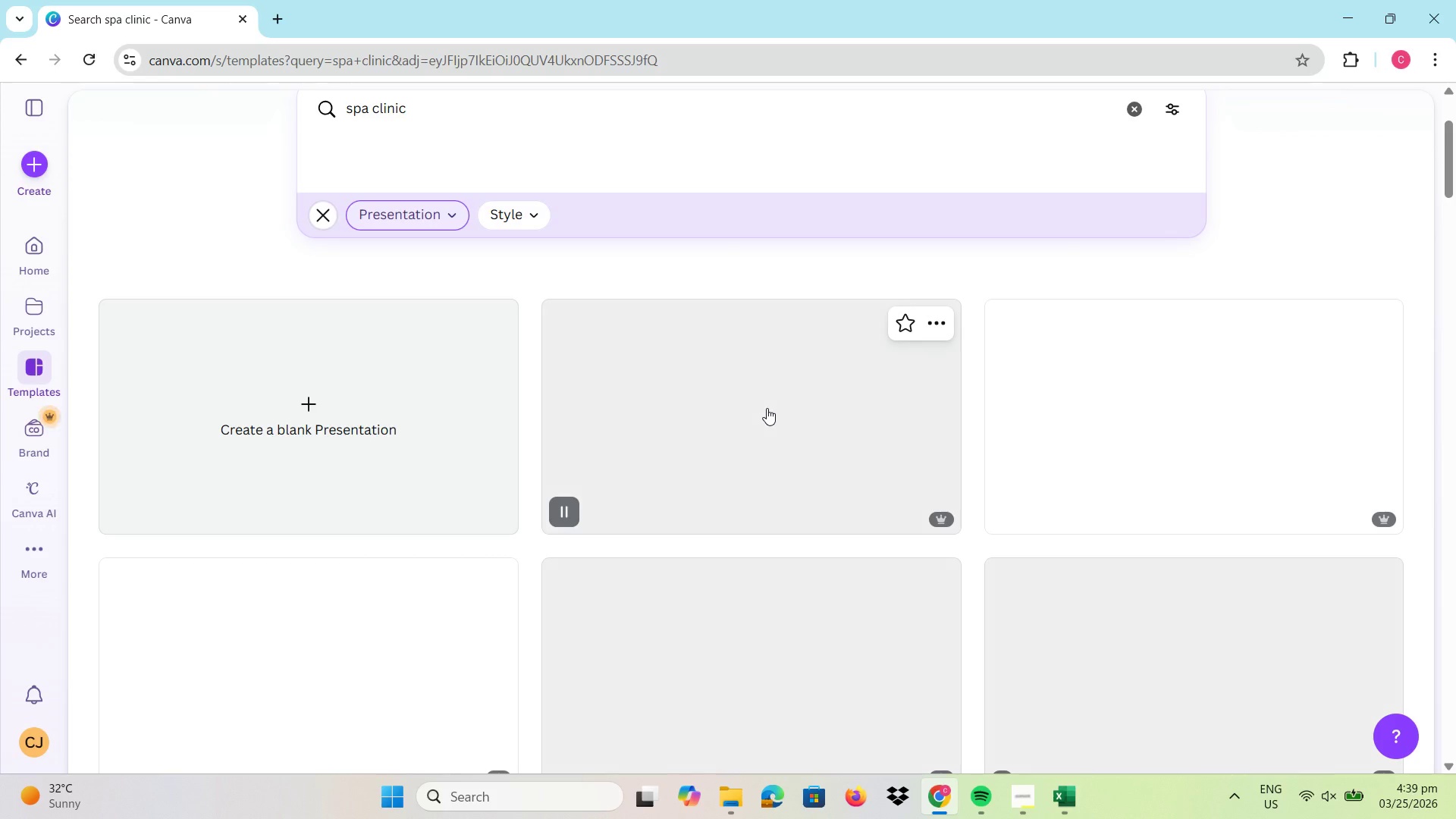 
scroll: coordinate [903, 472], scroll_direction: down, amount: 7.0
 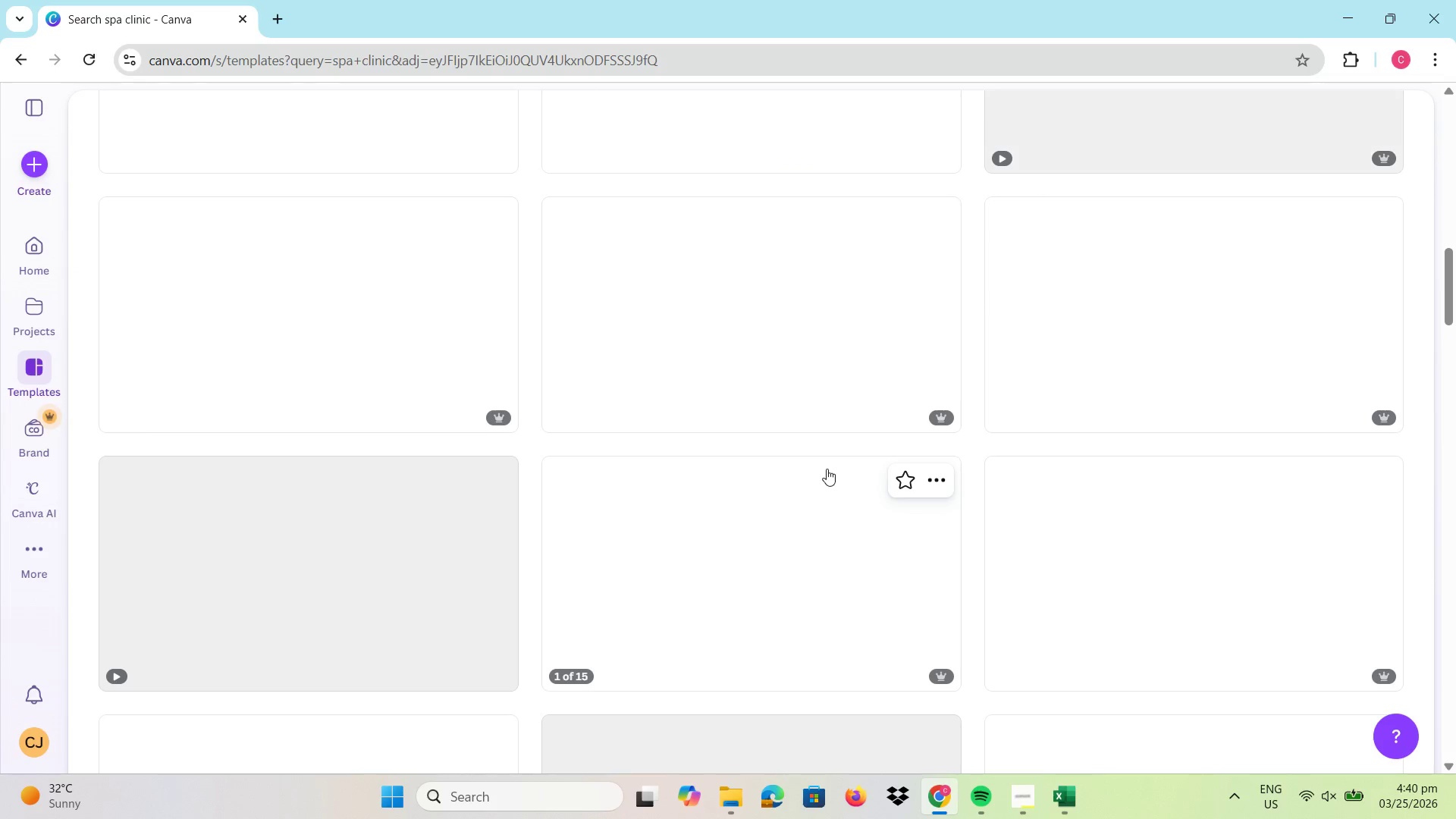 
scroll: coordinate [826, 469], scroll_direction: up, amount: 19.0
 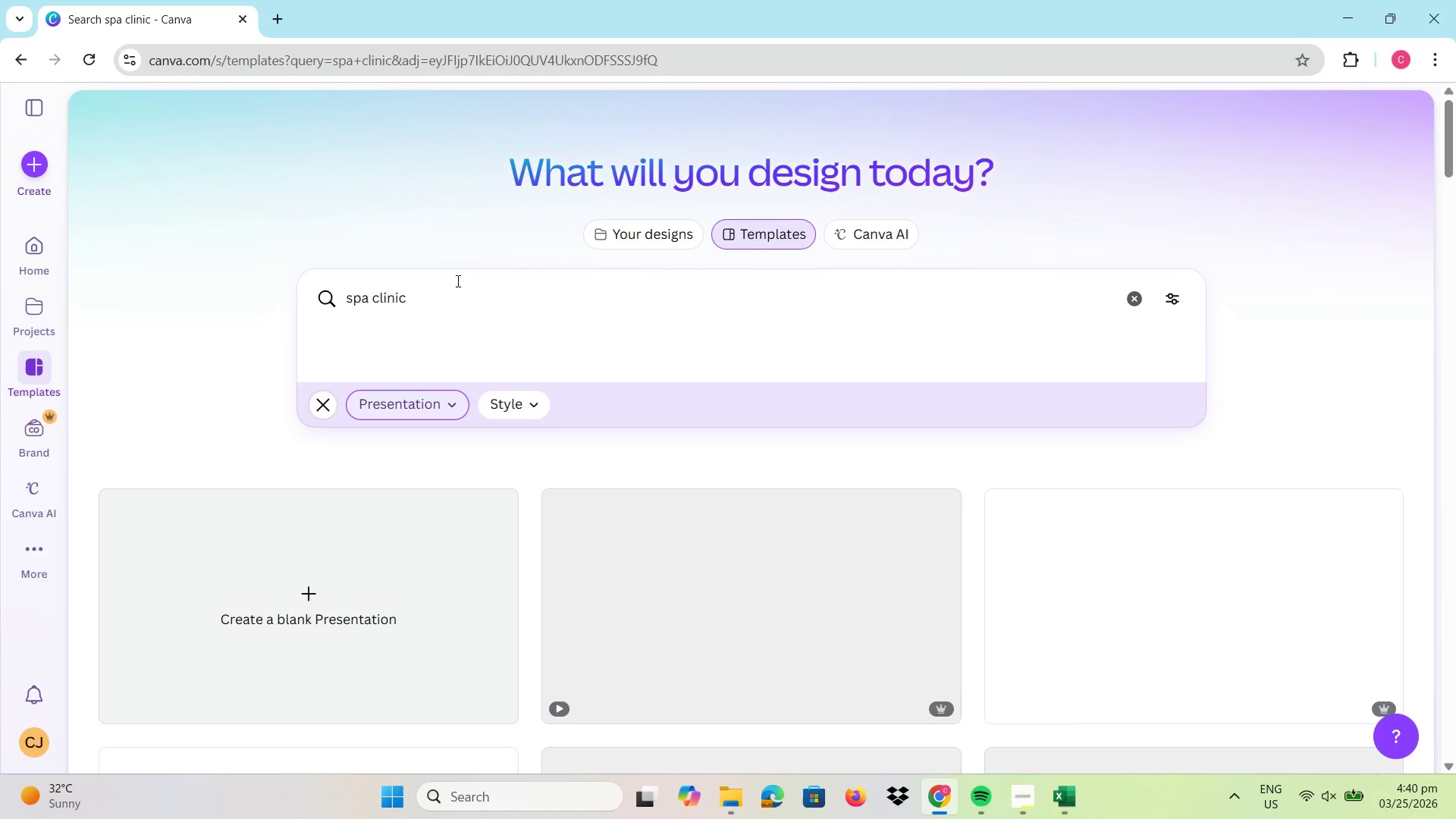 
left_click([268, 19])
 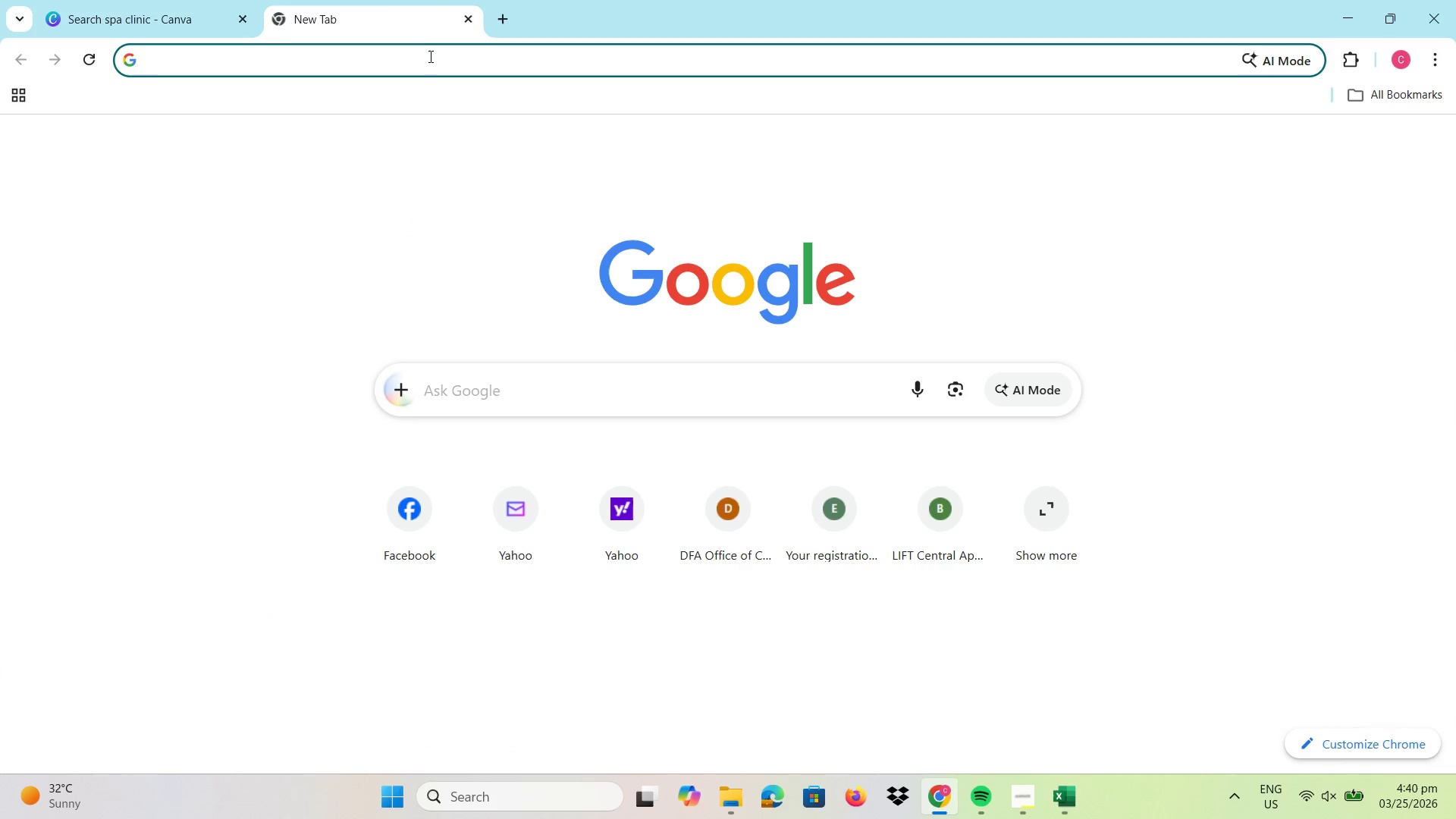 
left_click([414, 68])
 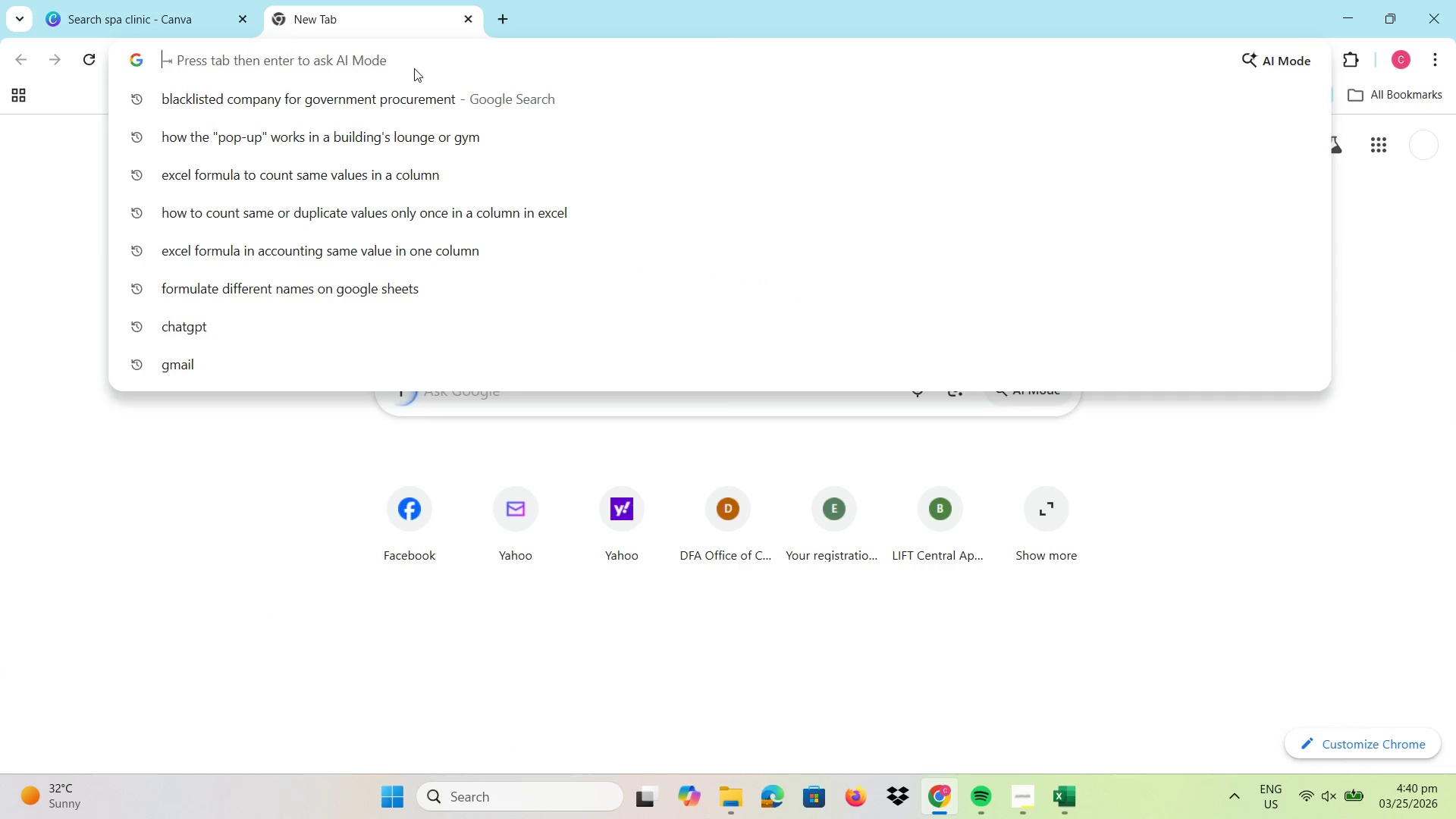 
type(canva)
 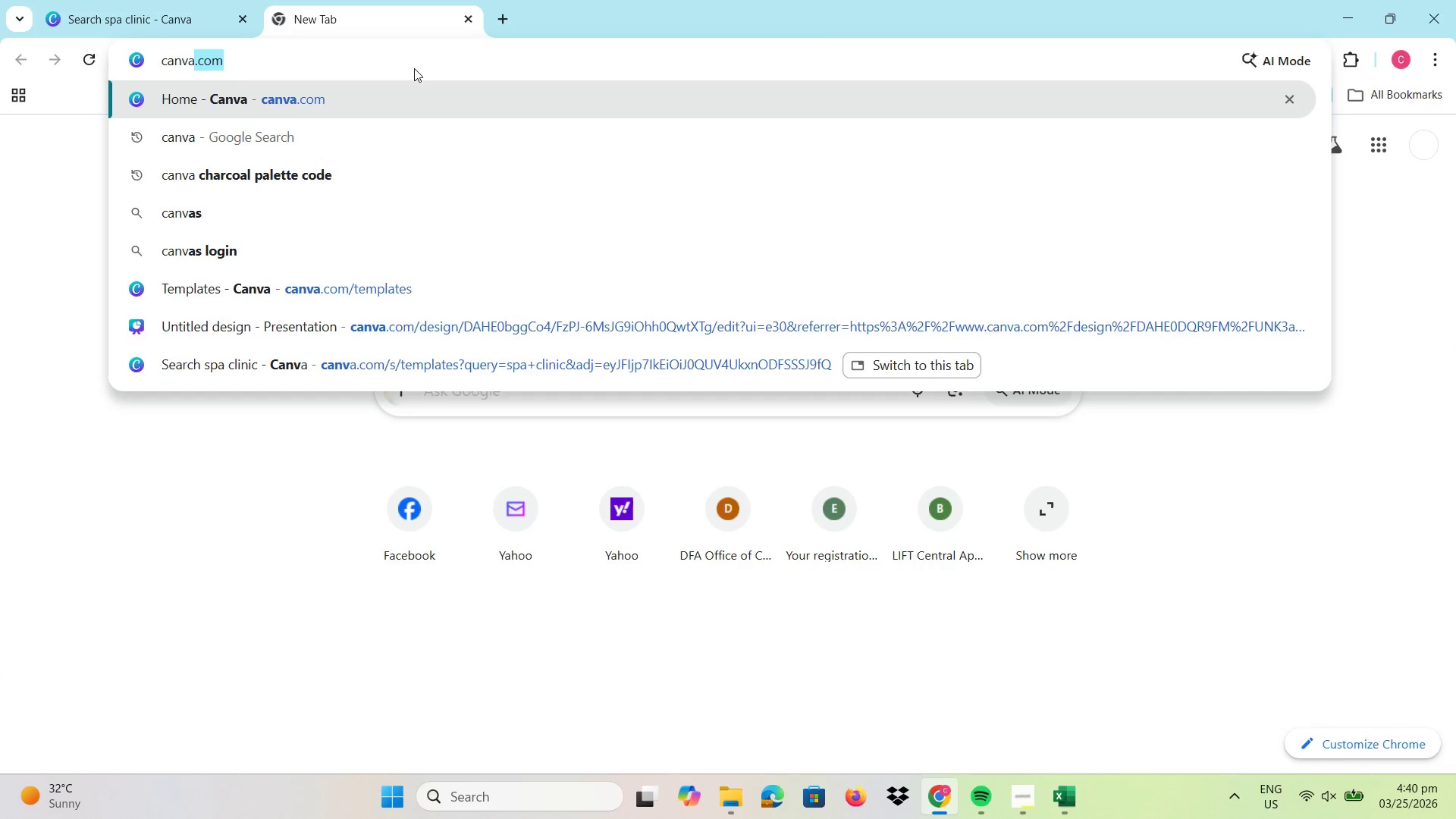 
key(Enter)
 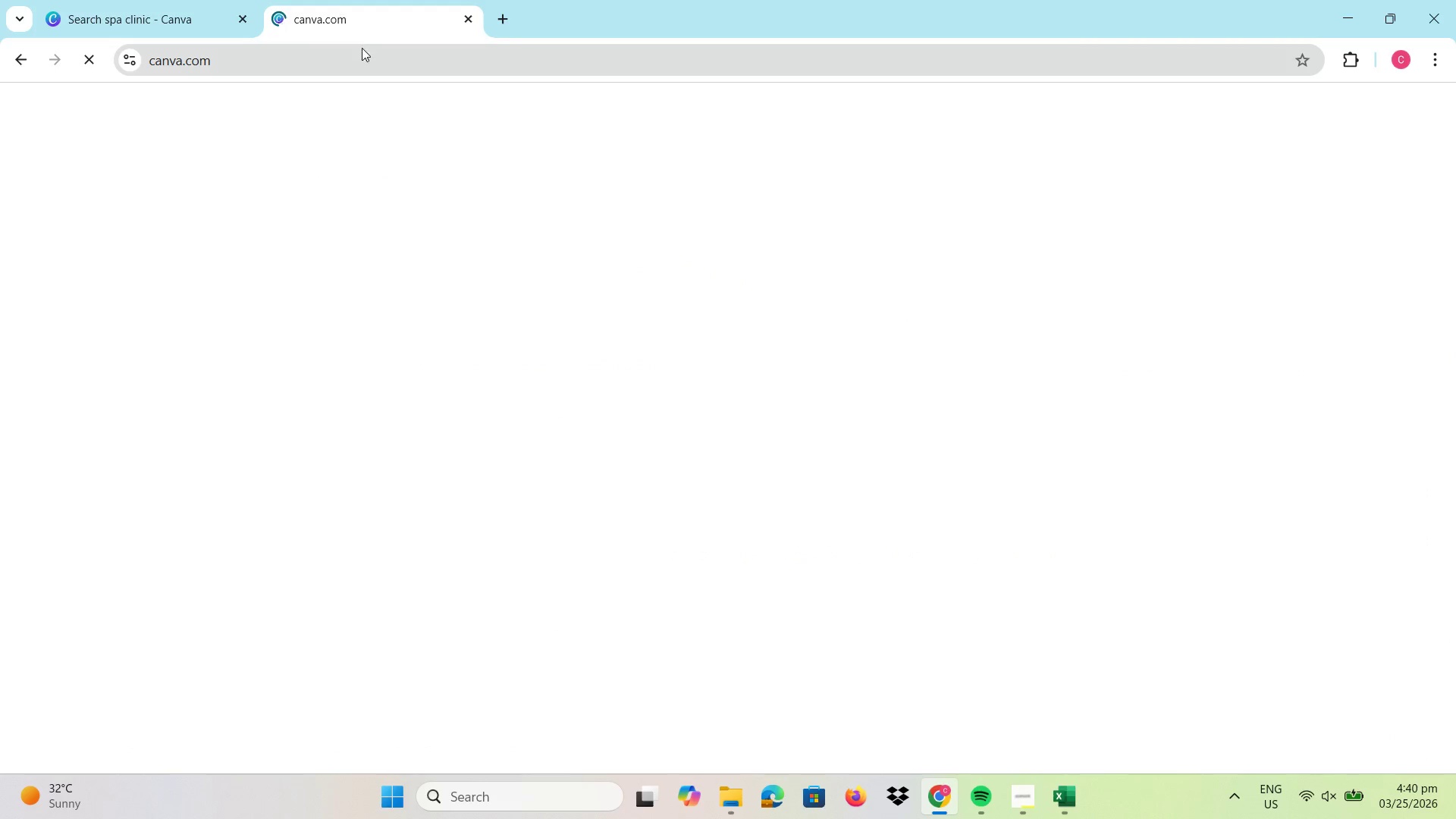 
left_click([209, 27])
 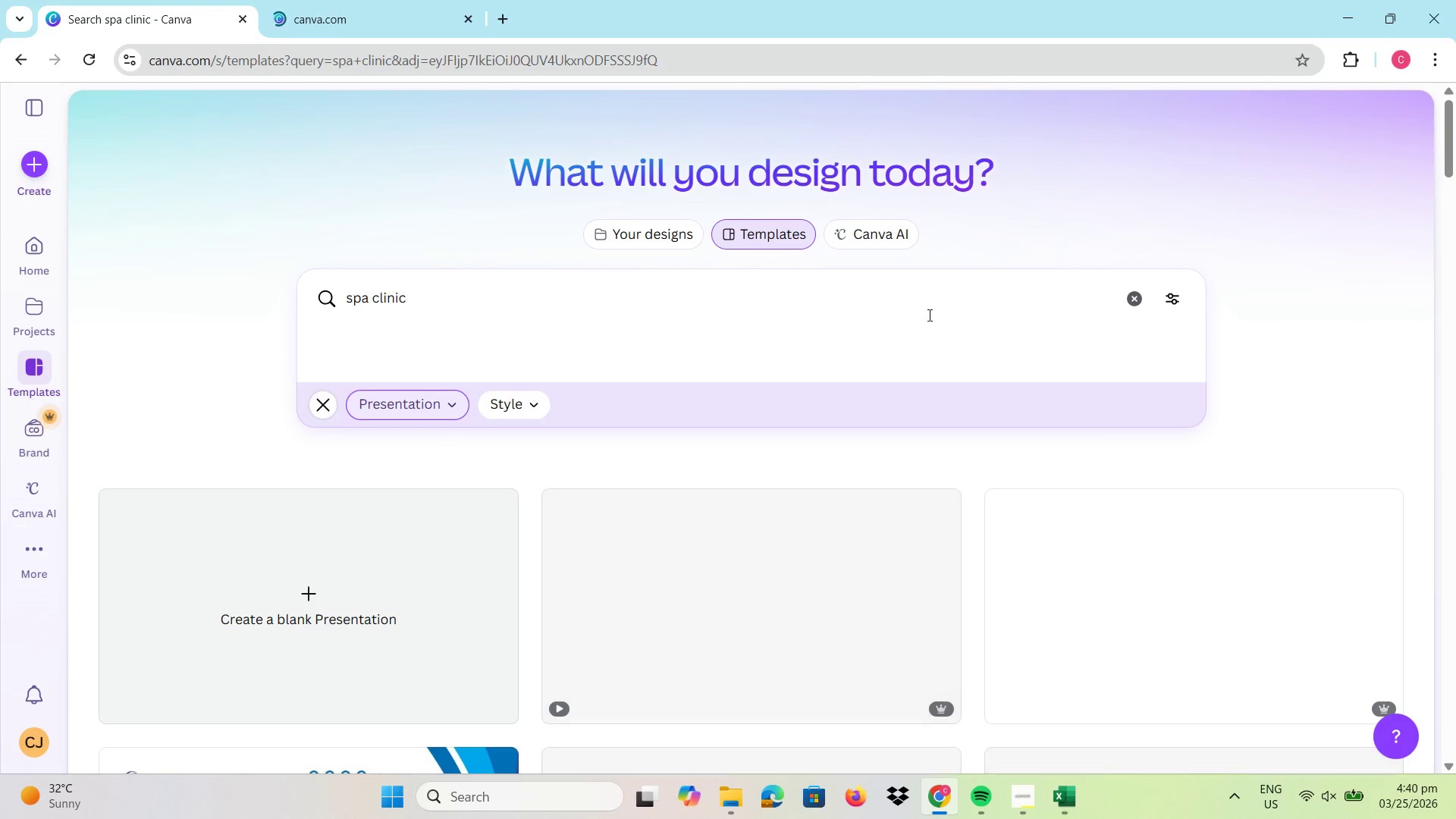 
scroll: coordinate [696, 265], scroll_direction: down, amount: 10.0
 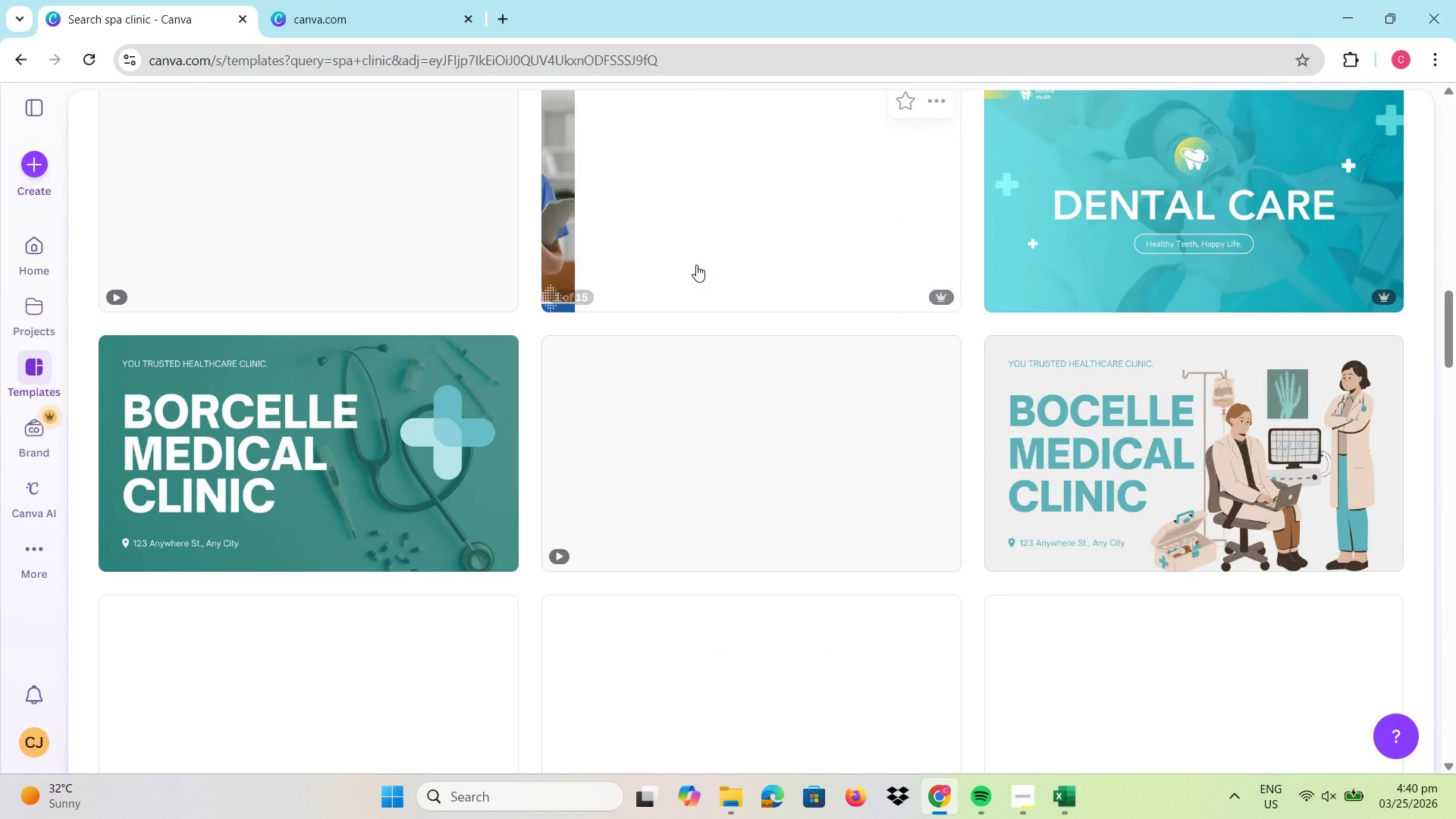 
scroll: coordinate [905, 281], scroll_direction: up, amount: 7.0
 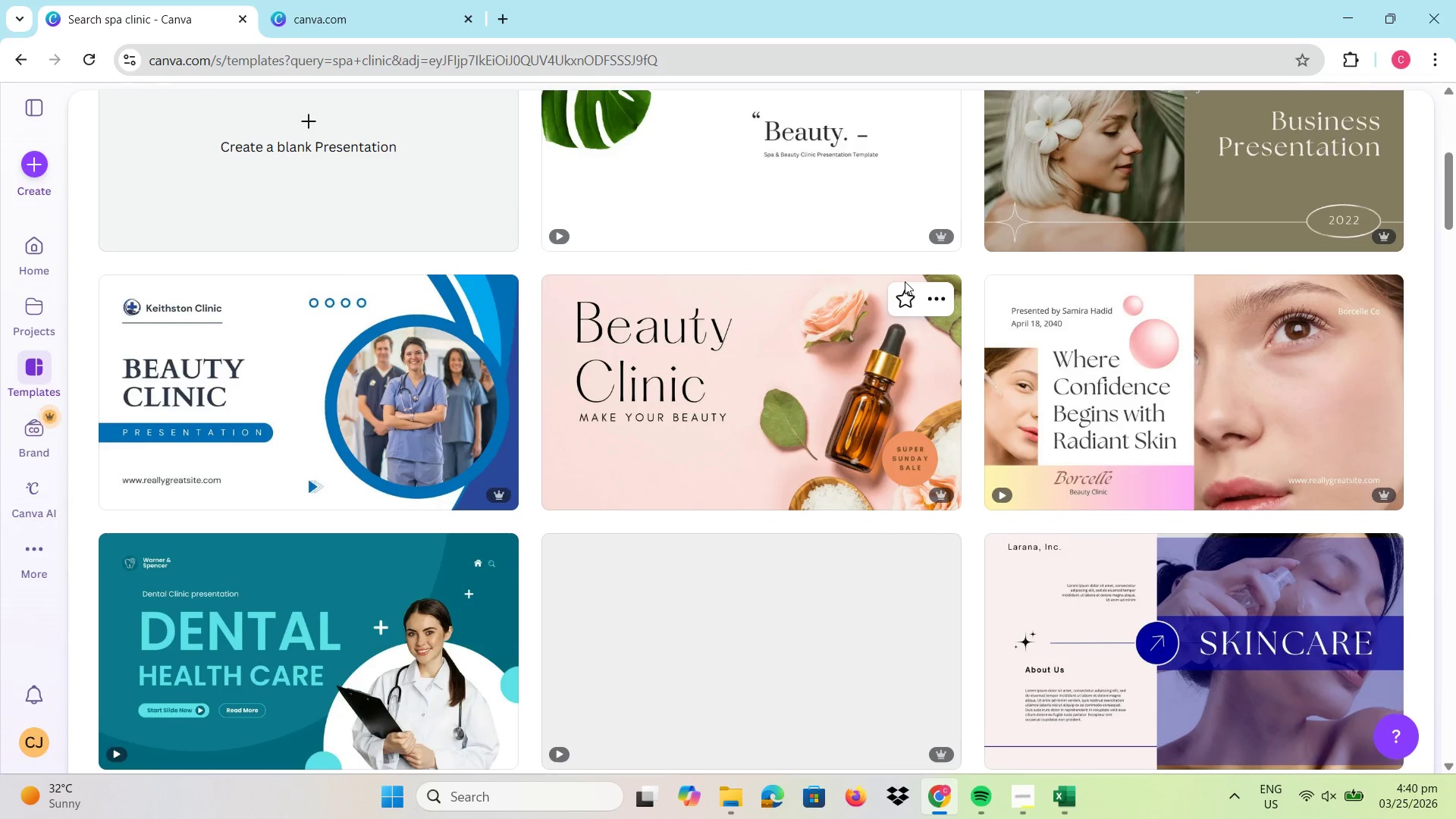 
scroll: coordinate [960, 329], scroll_direction: down, amount: 2.0